 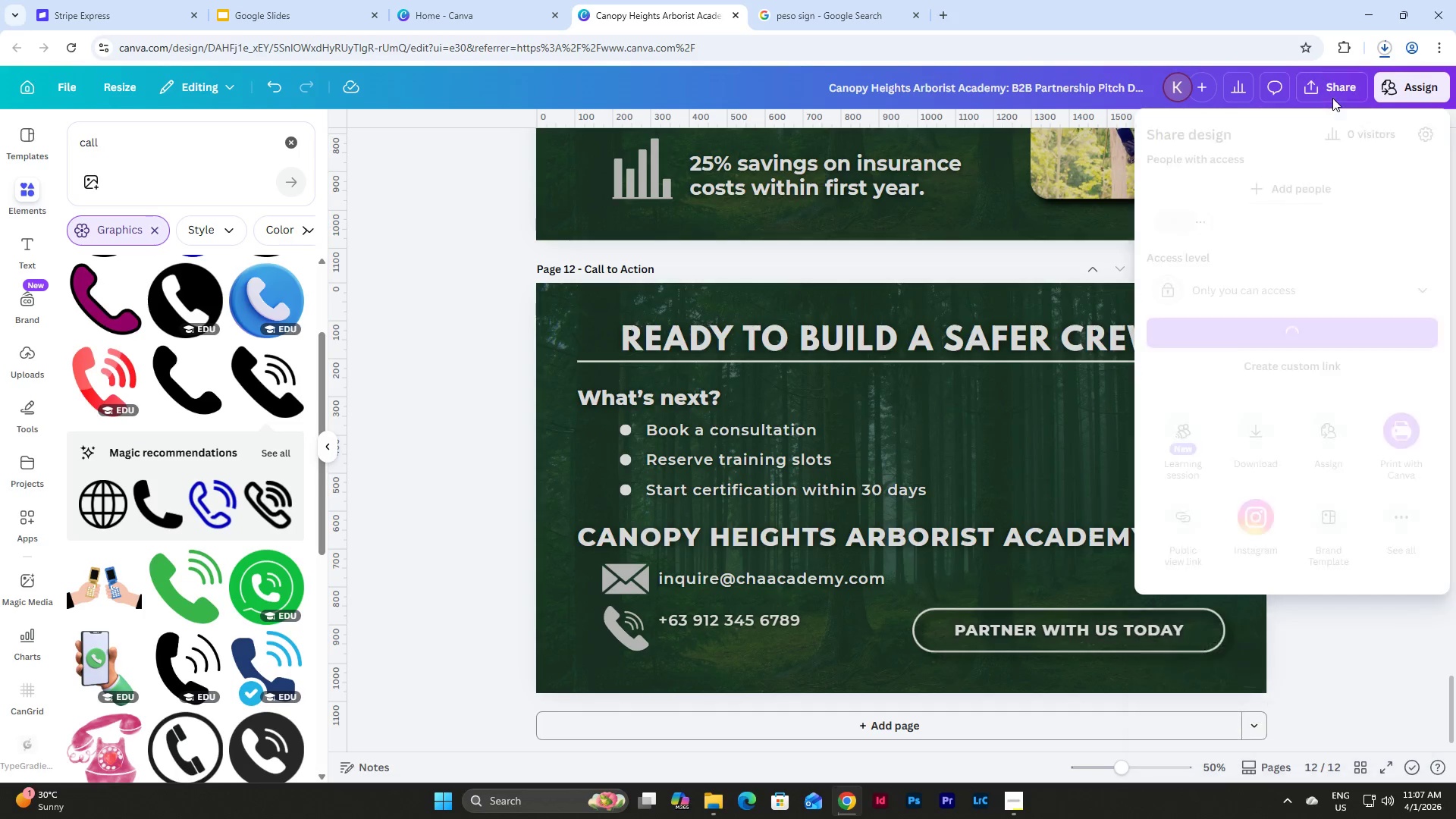 
left_click([1262, 437])
 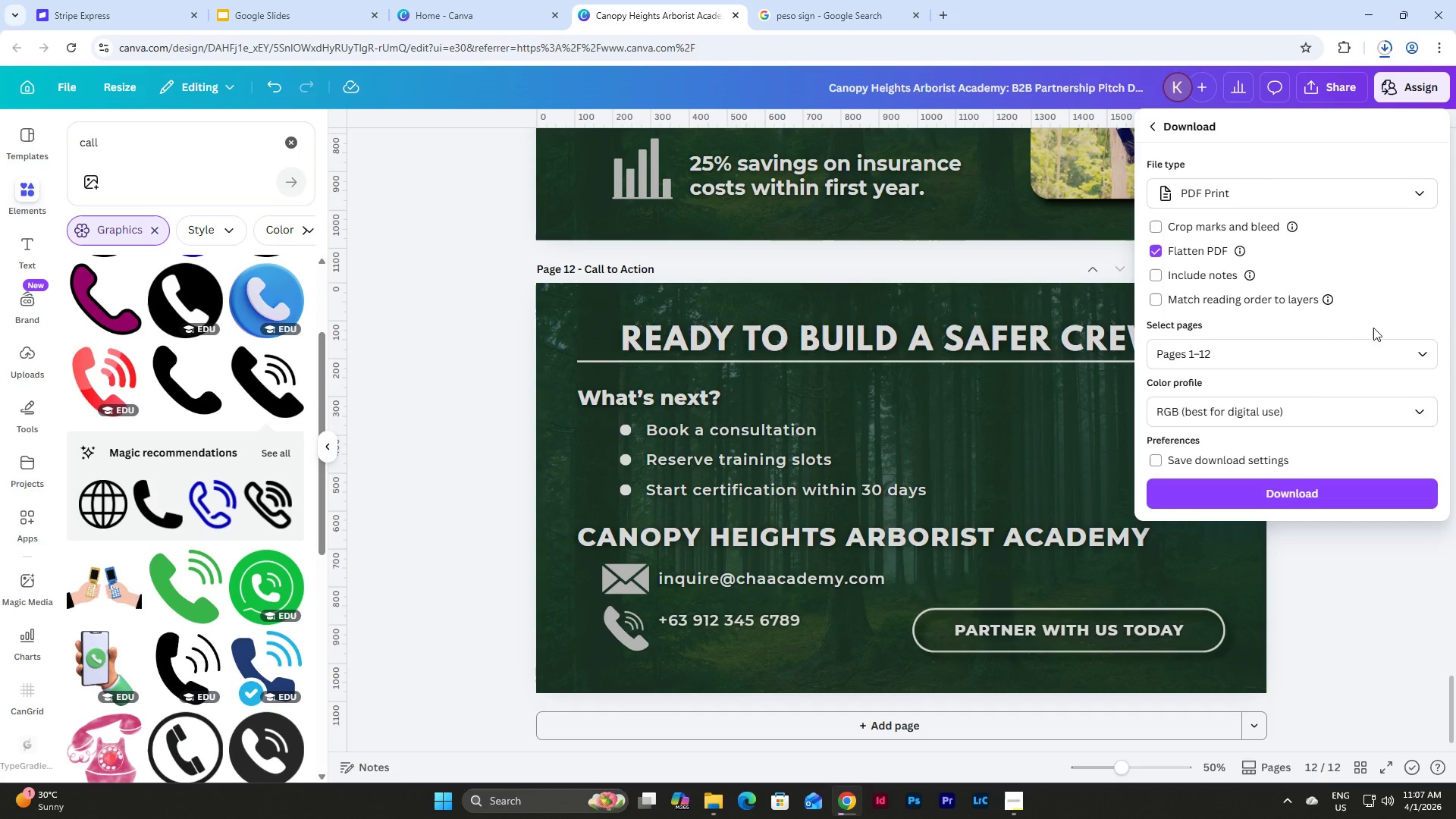 
left_click([1397, 193])
 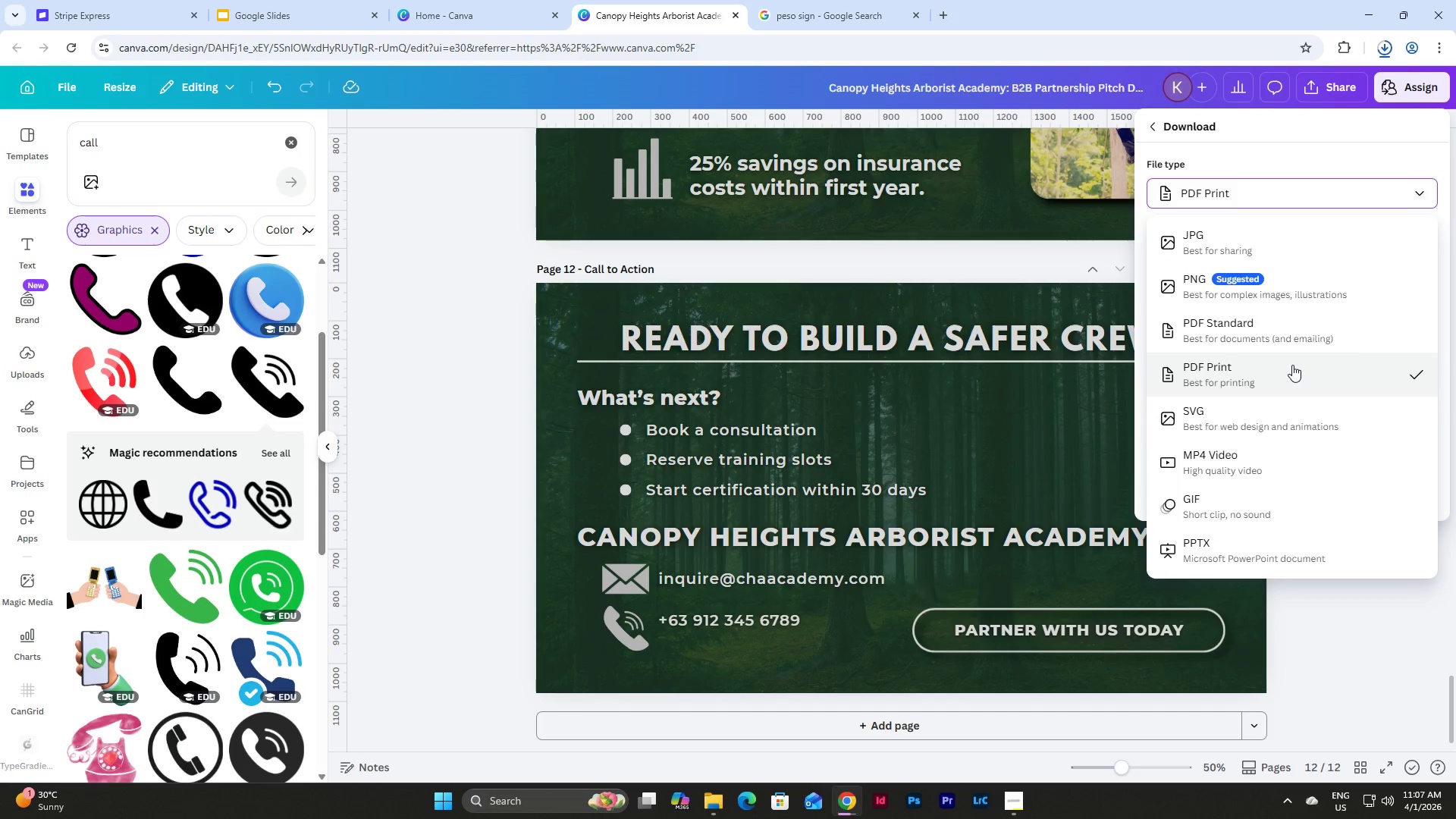 
left_click([1291, 548])
 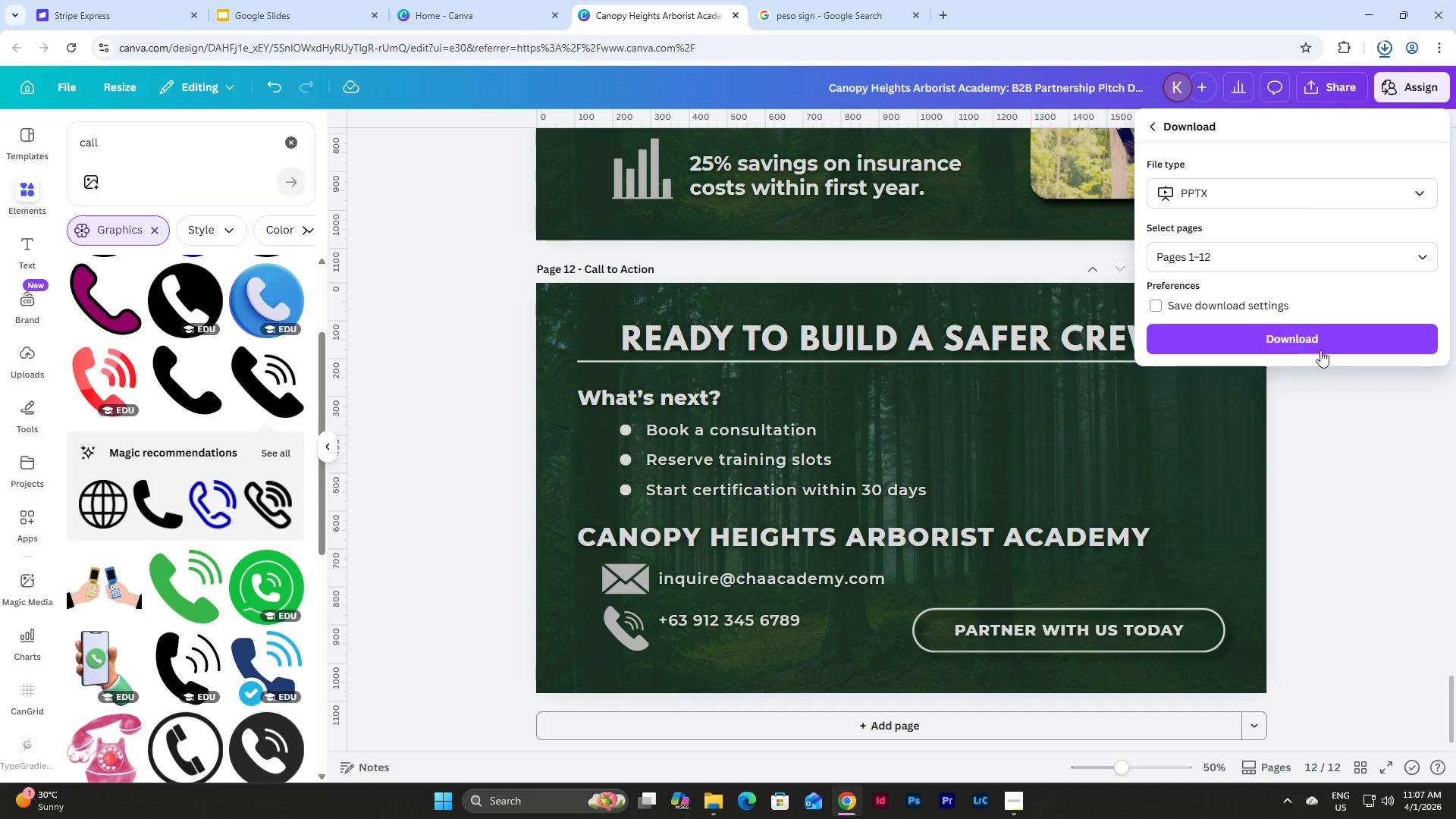 
left_click([1323, 344])
 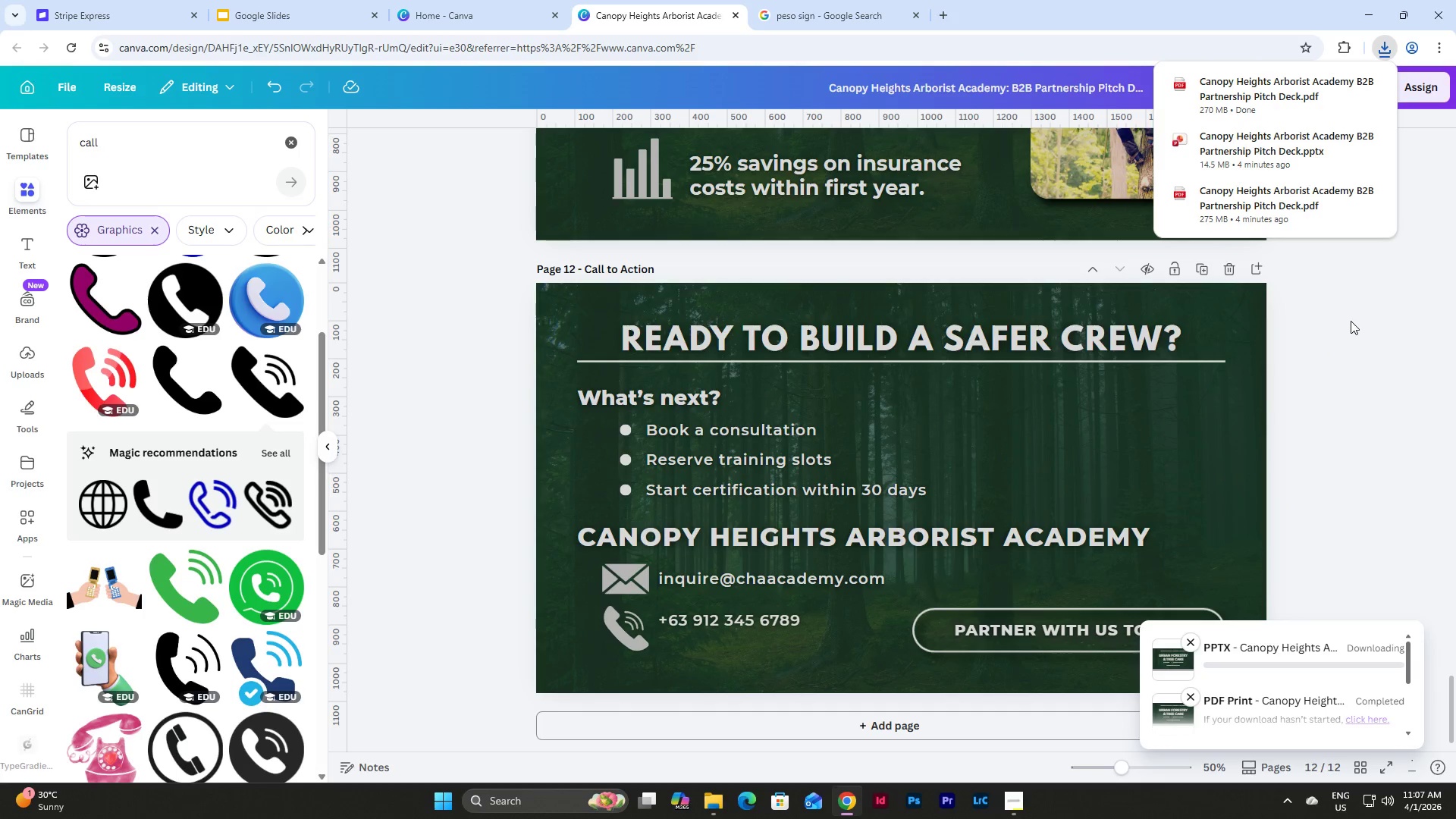 
left_click([1351, 321])
 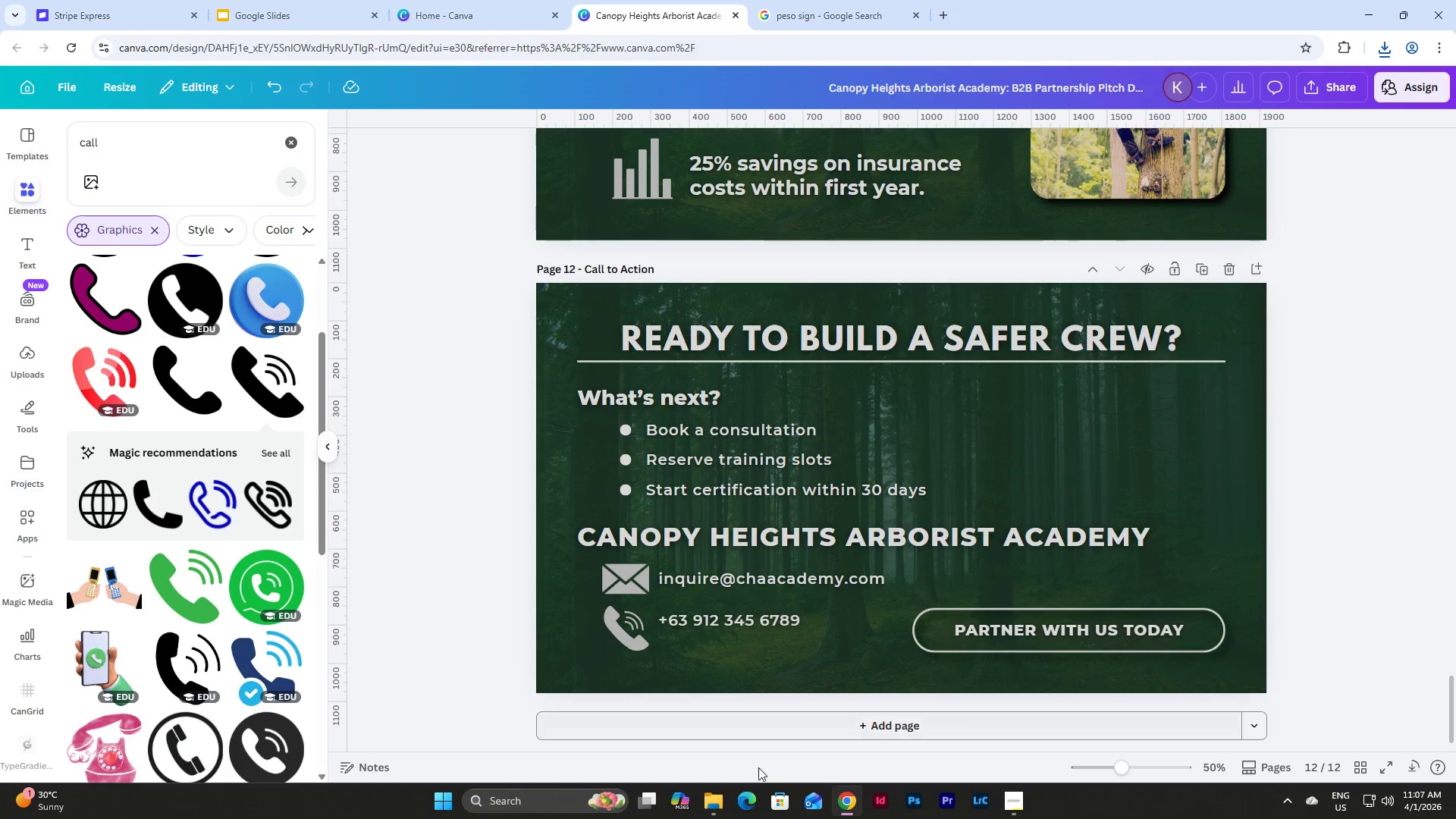 
left_click([711, 802])
 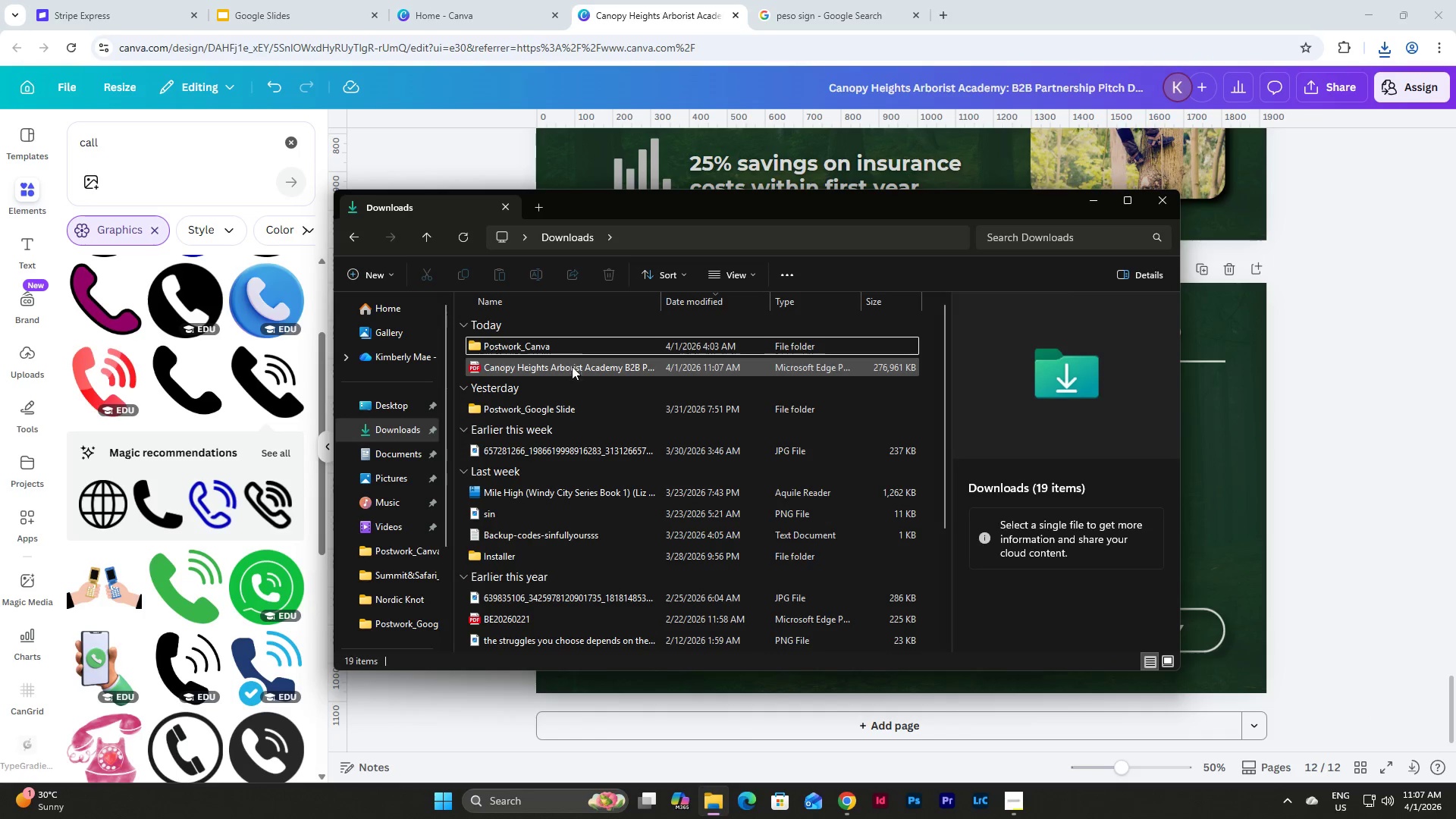 
double_click([572, 373])
 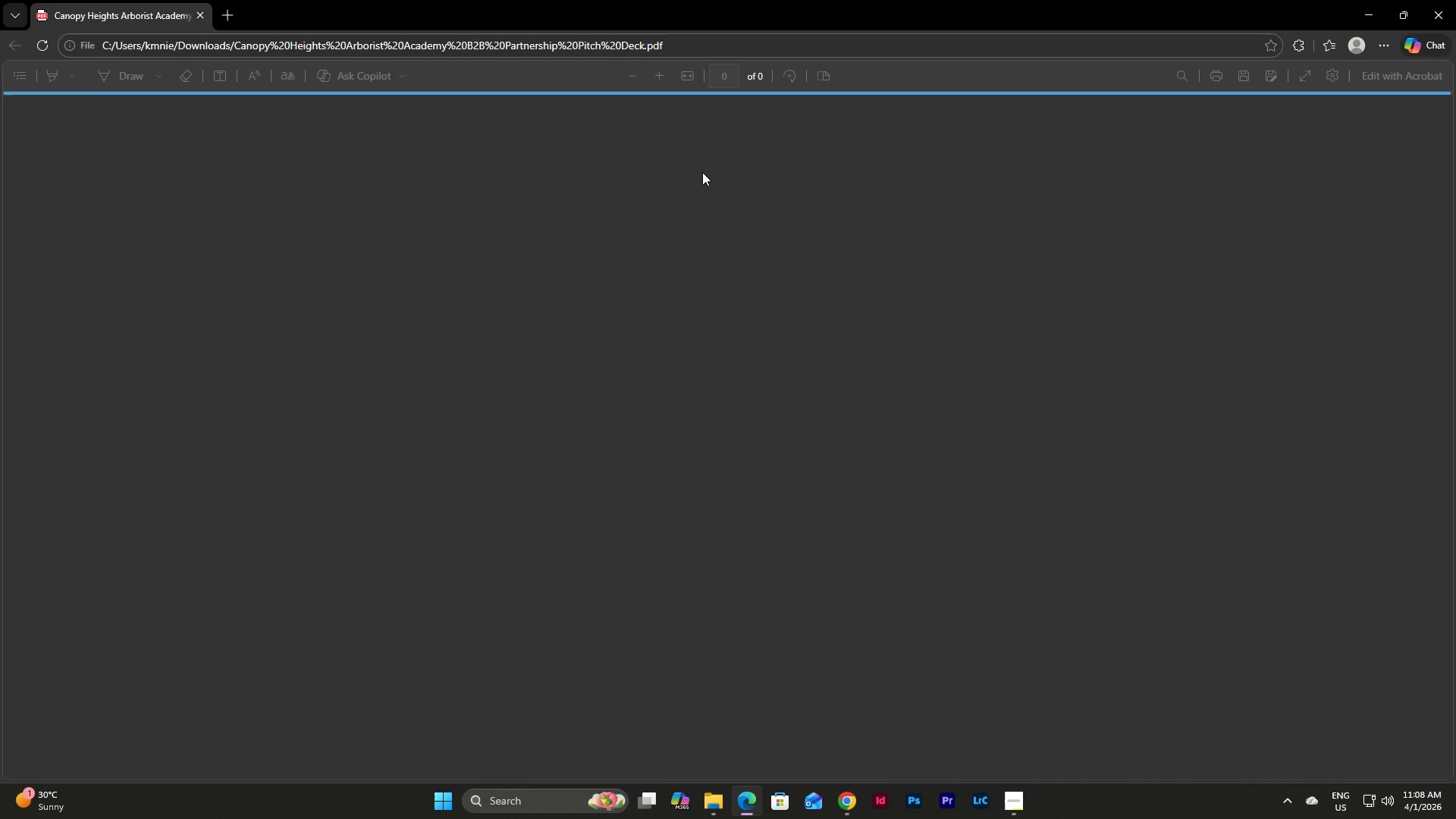 
wait(15.59)
 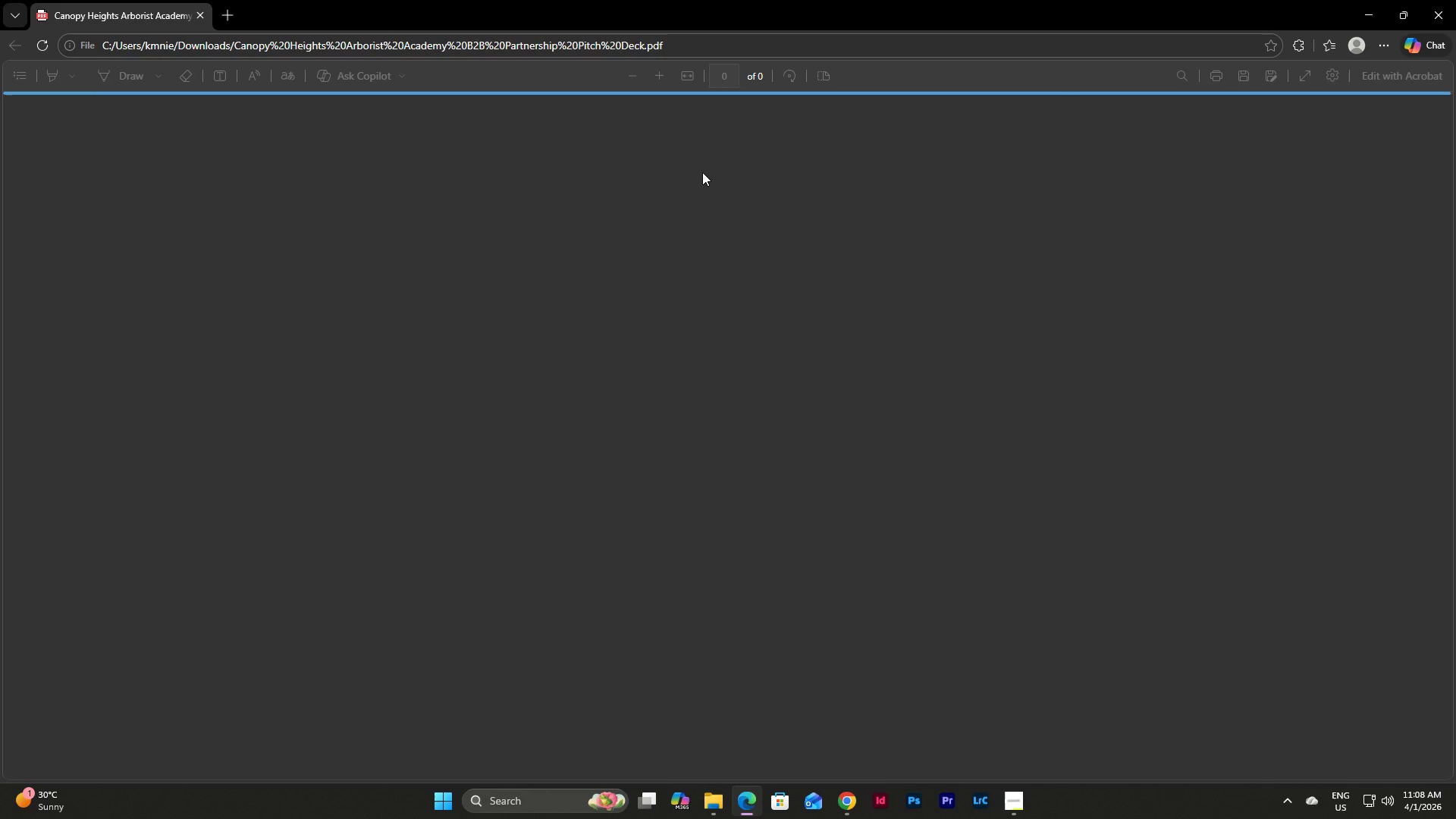 
scroll: coordinate [758, 262], scroll_direction: up, amount: 4.0
 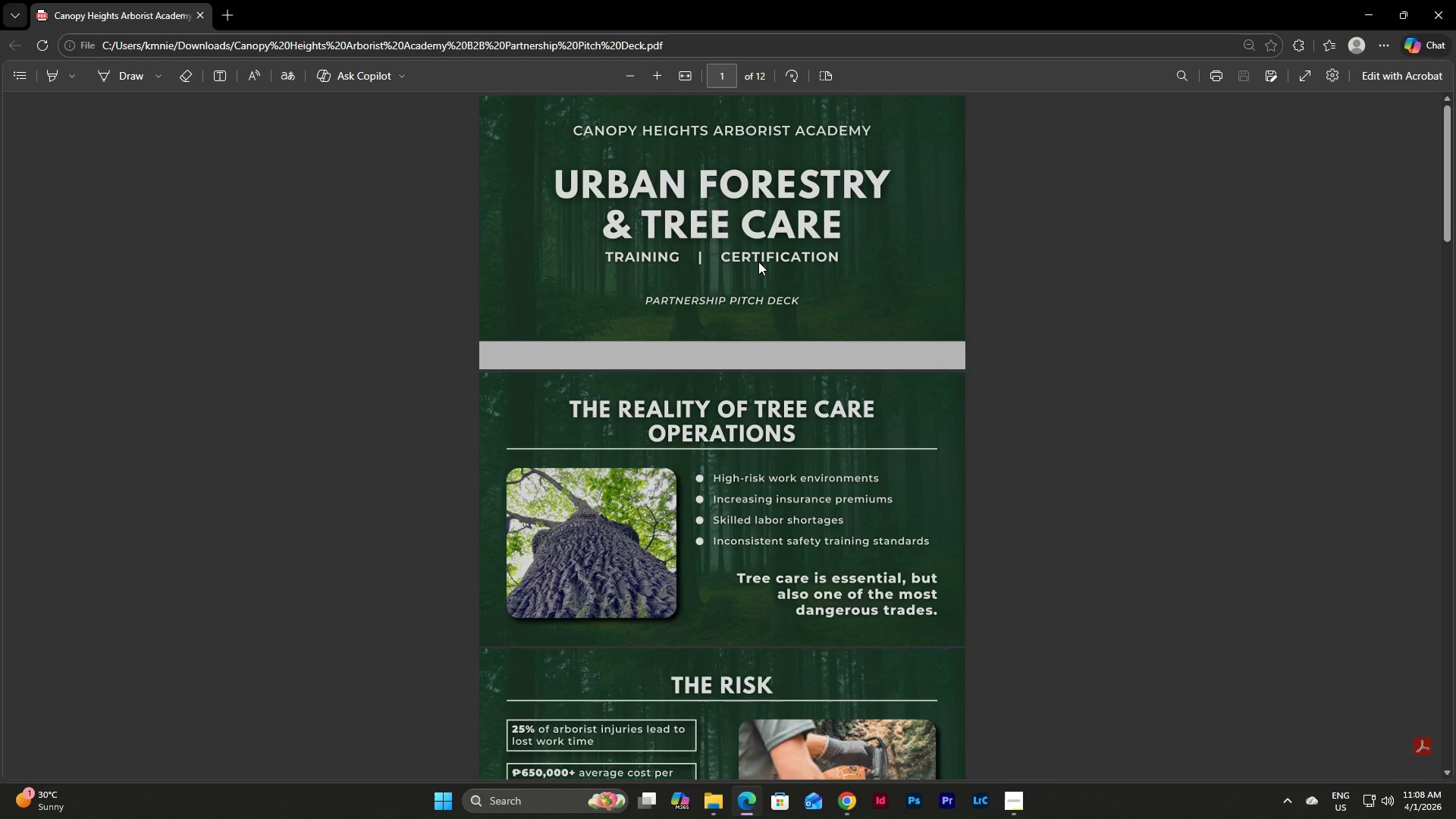 
scroll: coordinate [758, 262], scroll_direction: down, amount: 23.0
 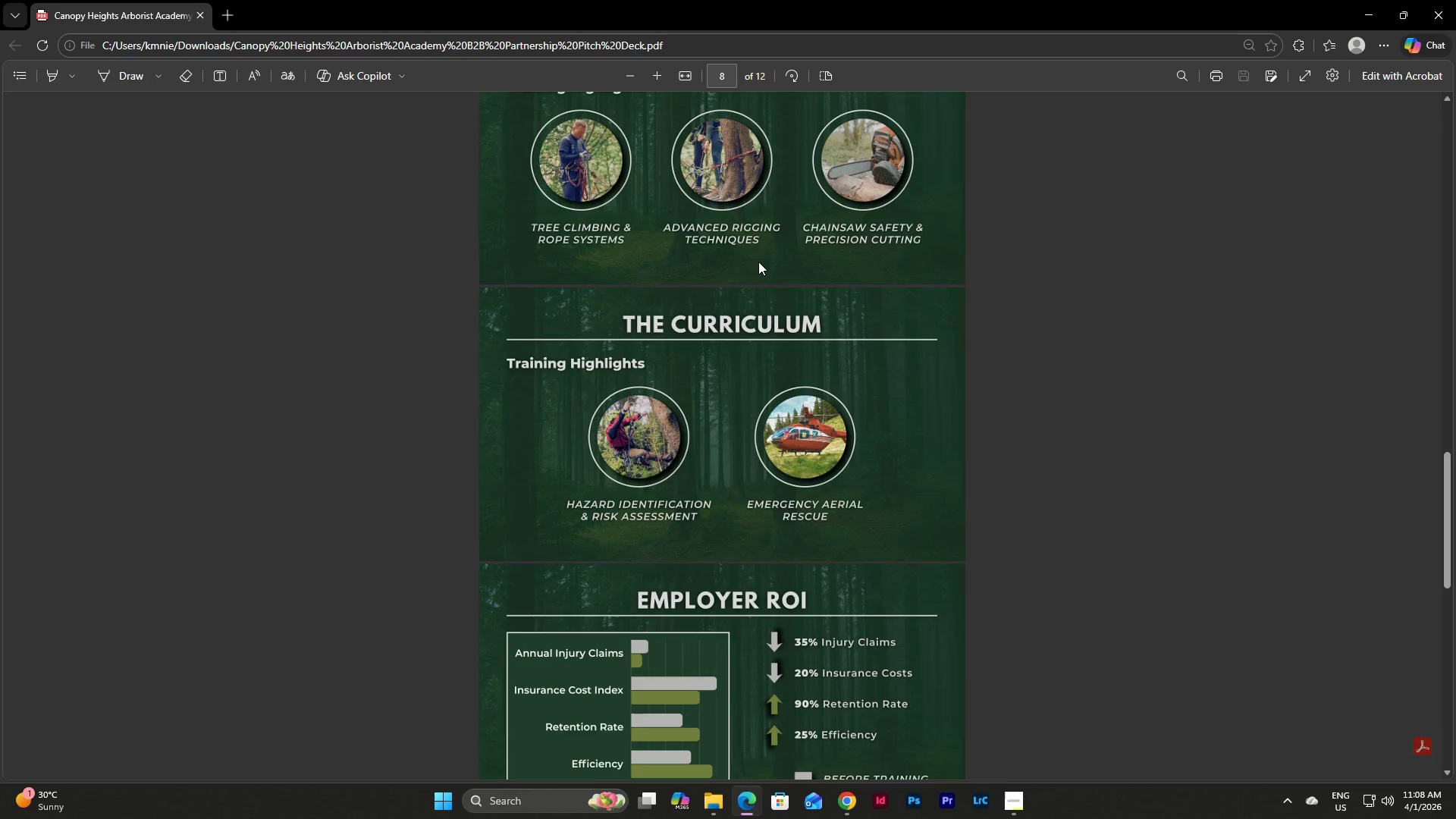 
scroll: coordinate [758, 262], scroll_direction: up, amount: 18.0
 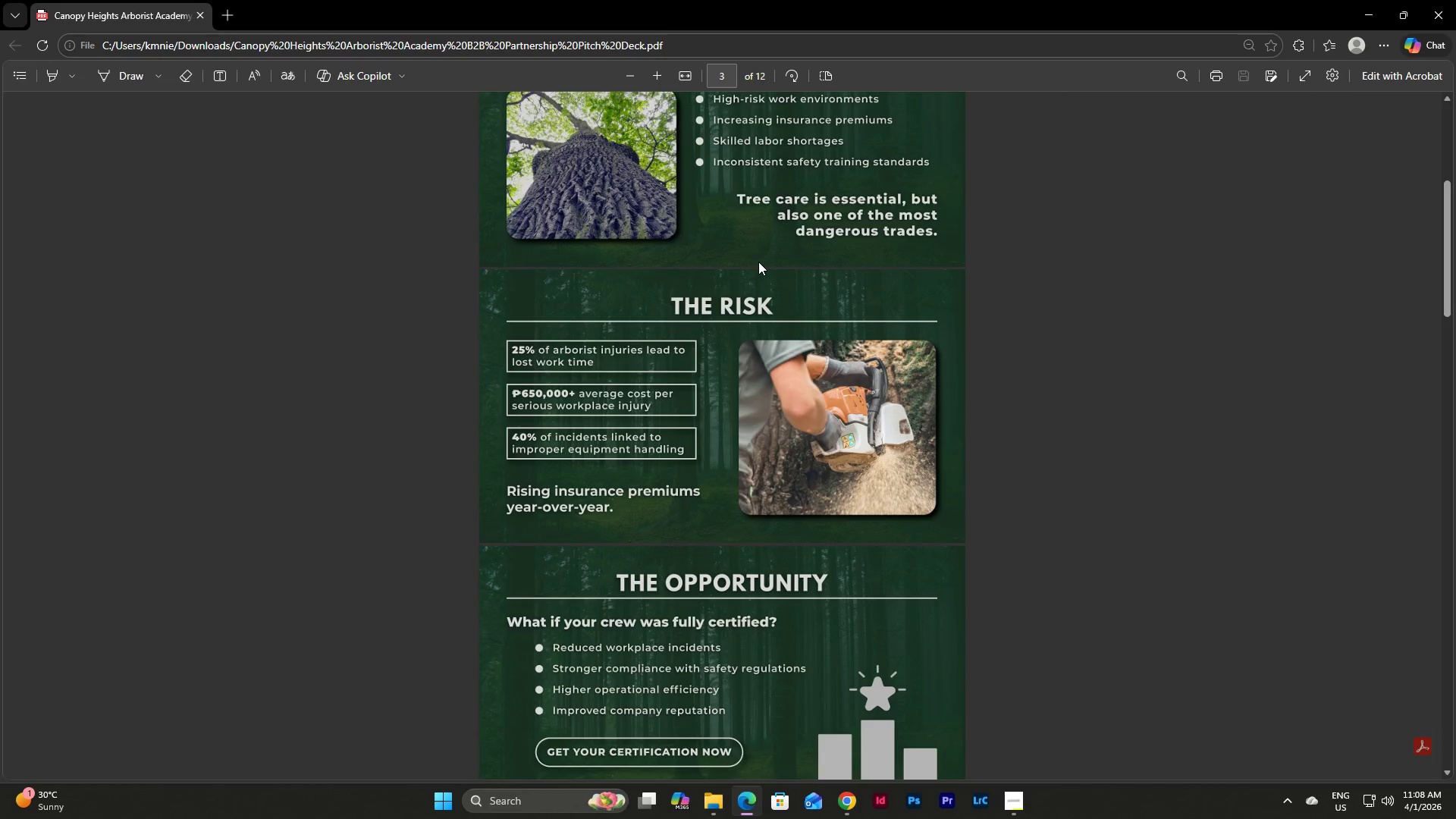 
scroll: coordinate [758, 262], scroll_direction: down, amount: 36.0
 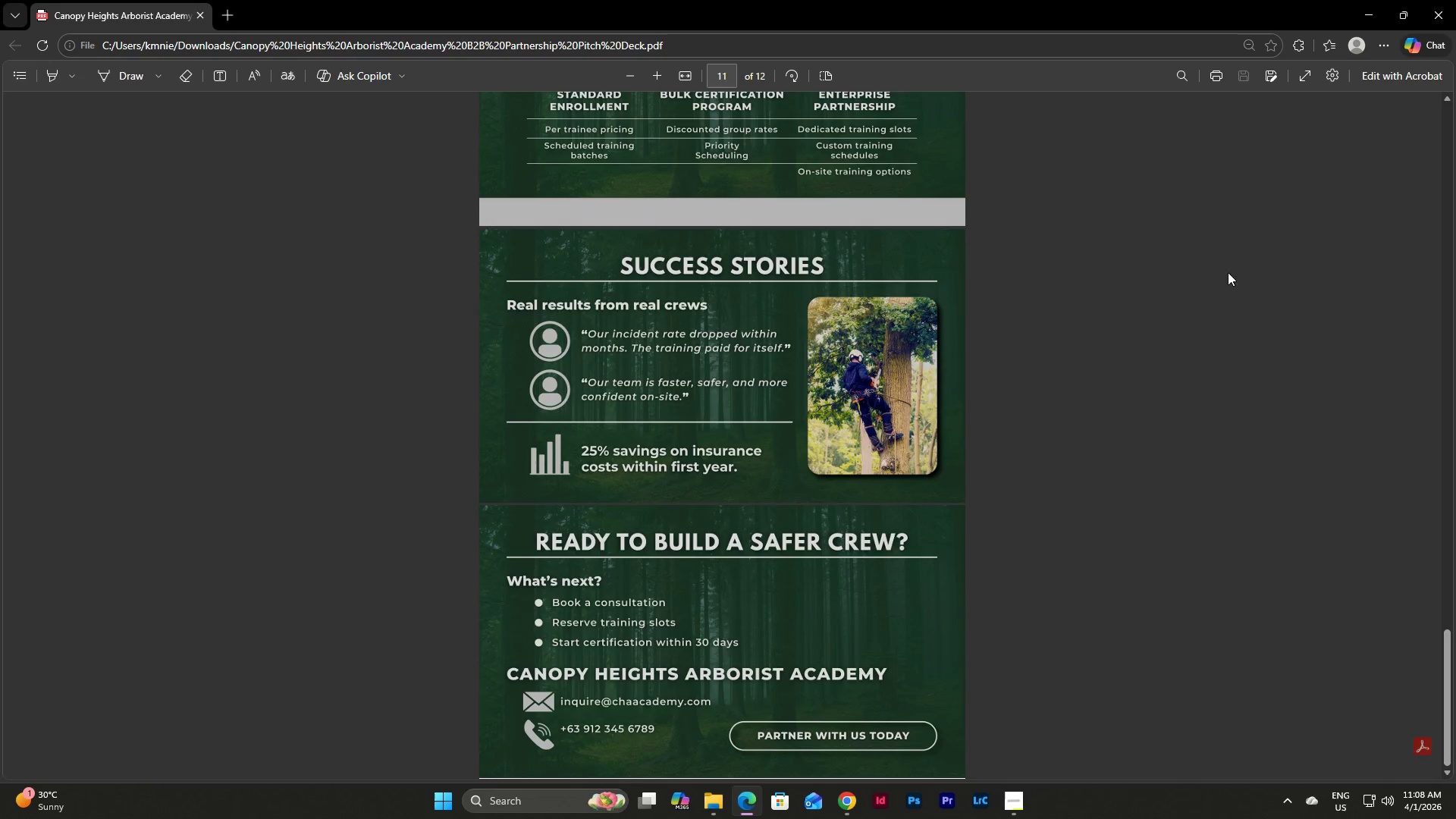 
scroll: coordinate [1219, 298], scroll_direction: up, amount: 5.0
 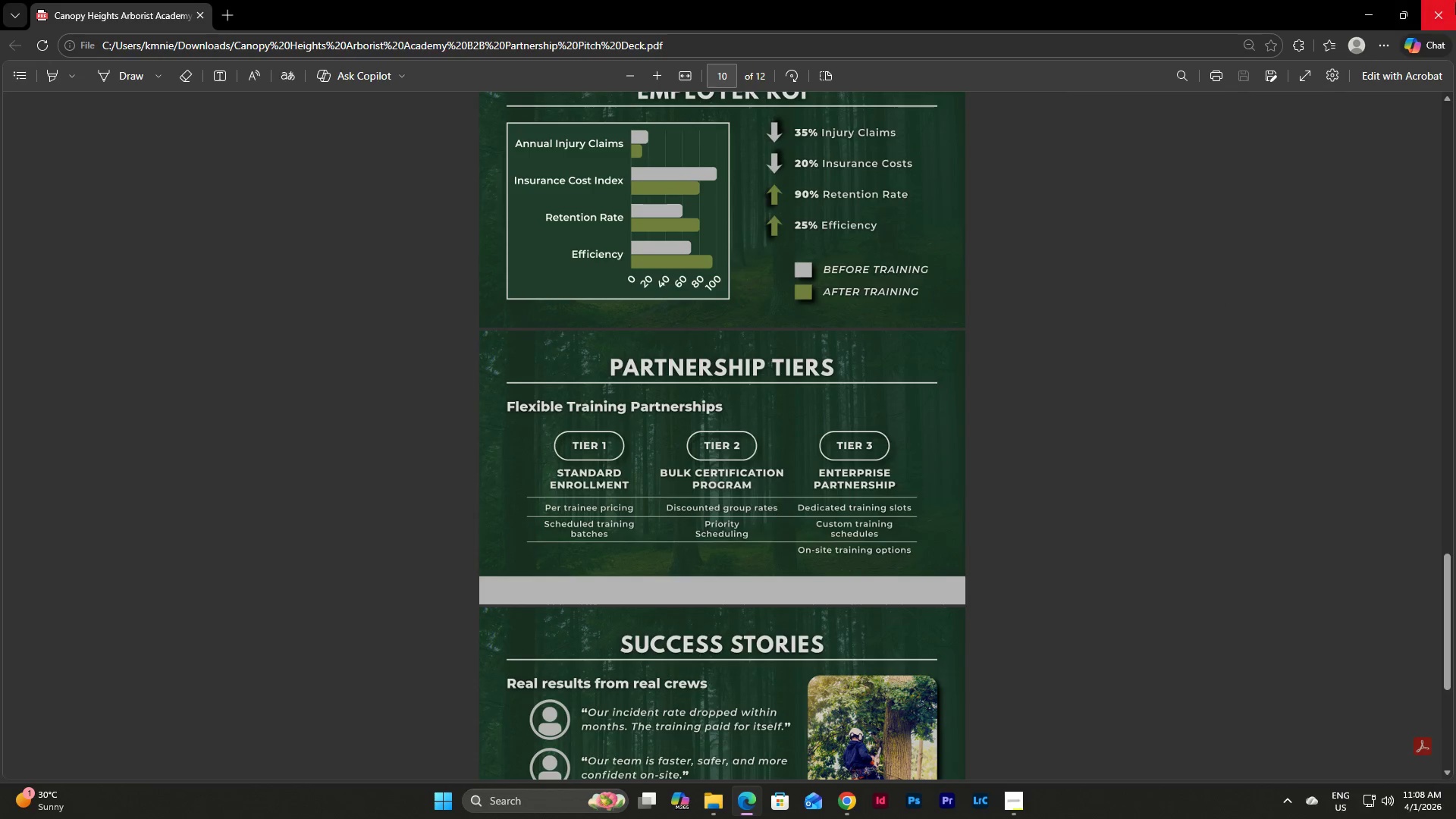 
left_click([1455, 2])
 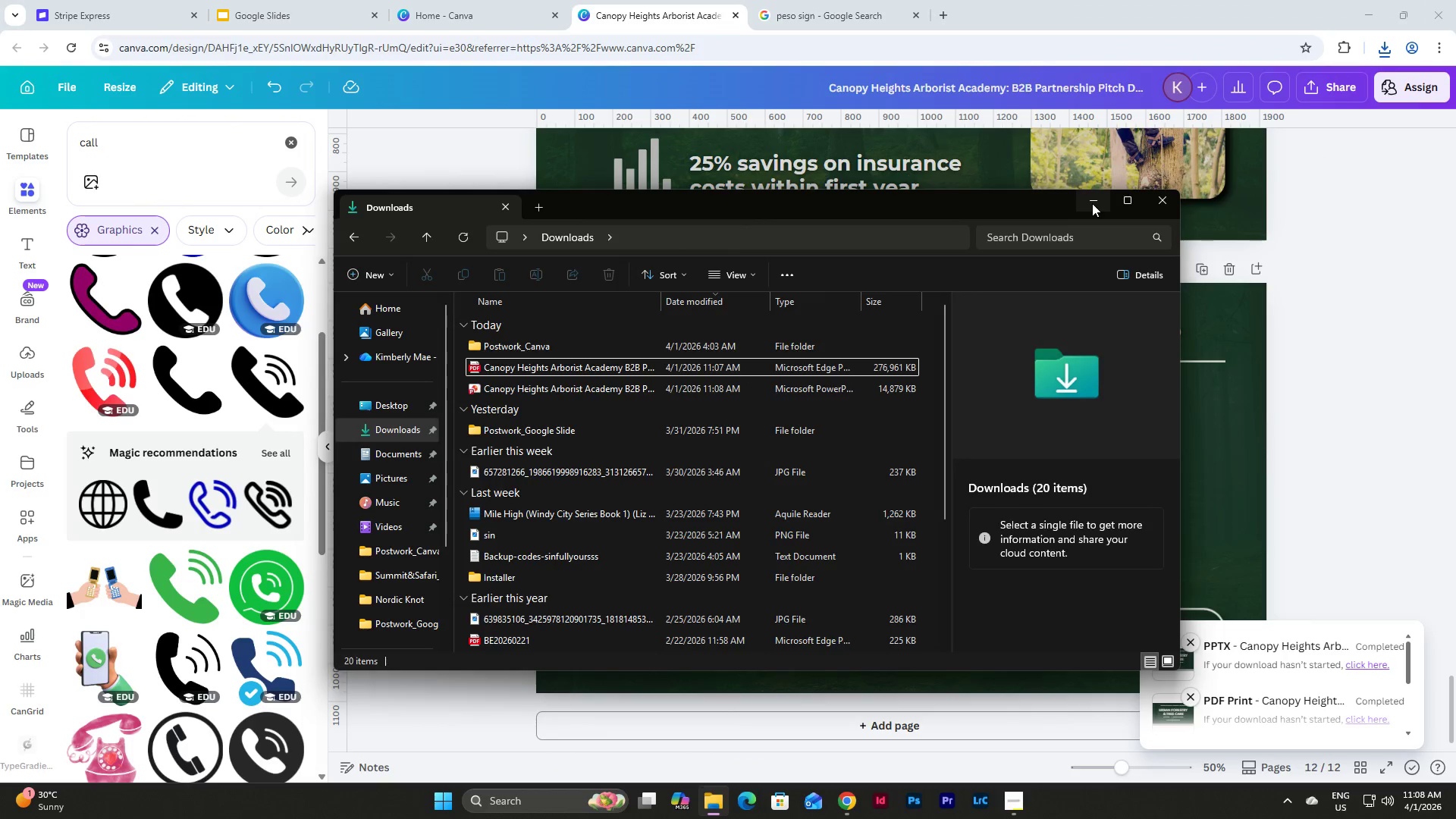 
double_click([561, 393])
 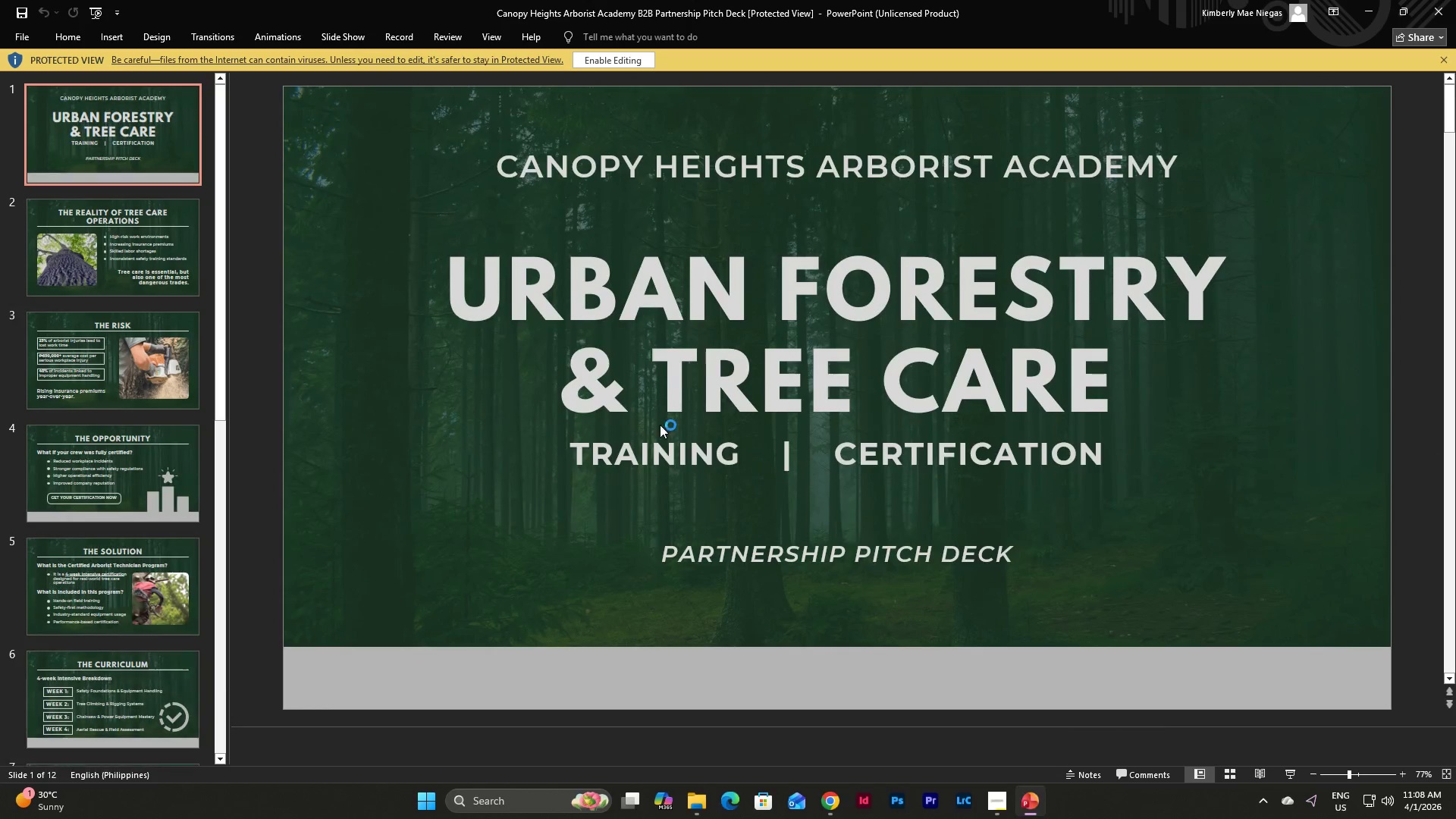 
scroll: coordinate [129, 303], scroll_direction: down, amount: 14.0
 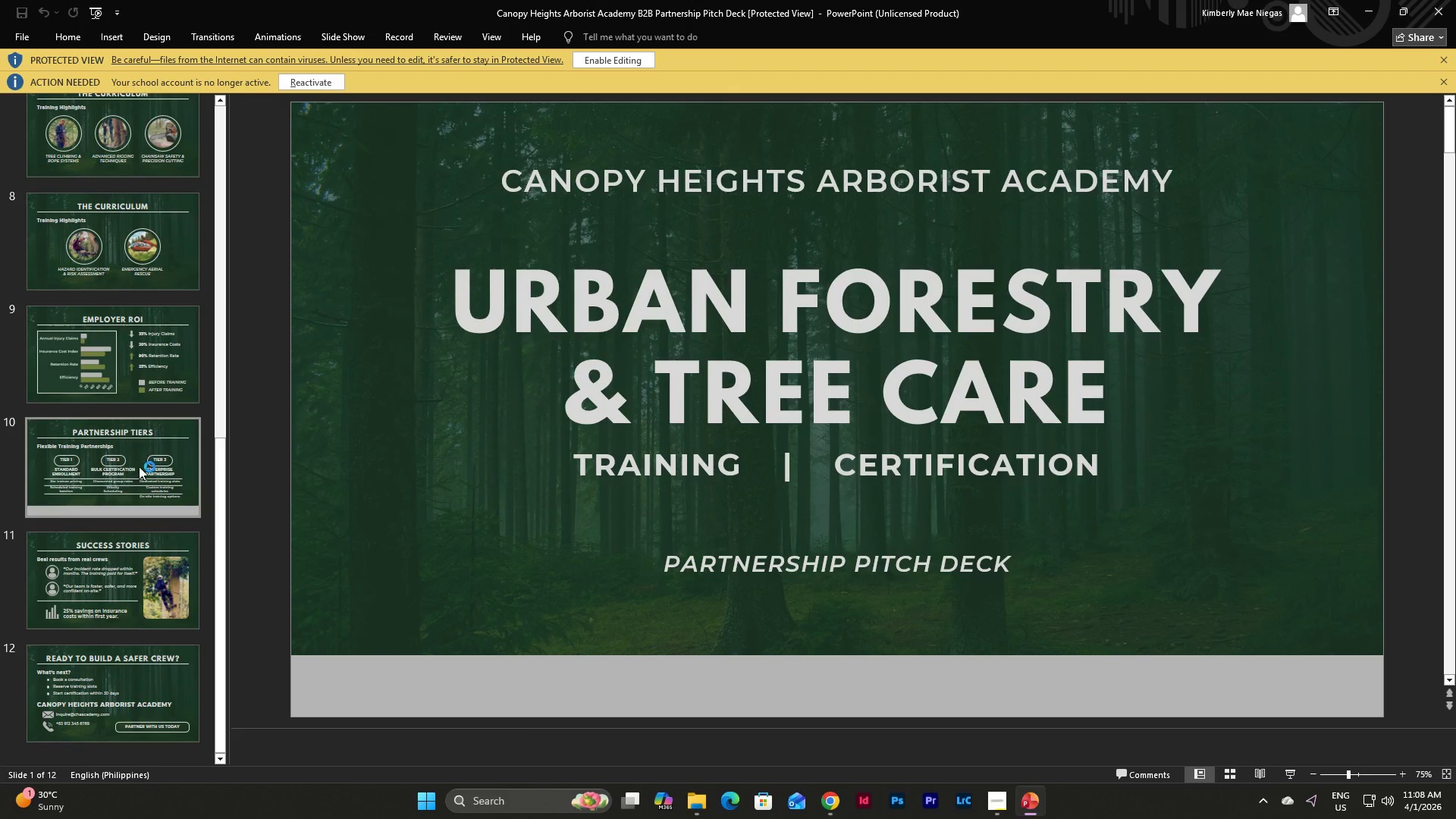 
left_click([139, 467])
 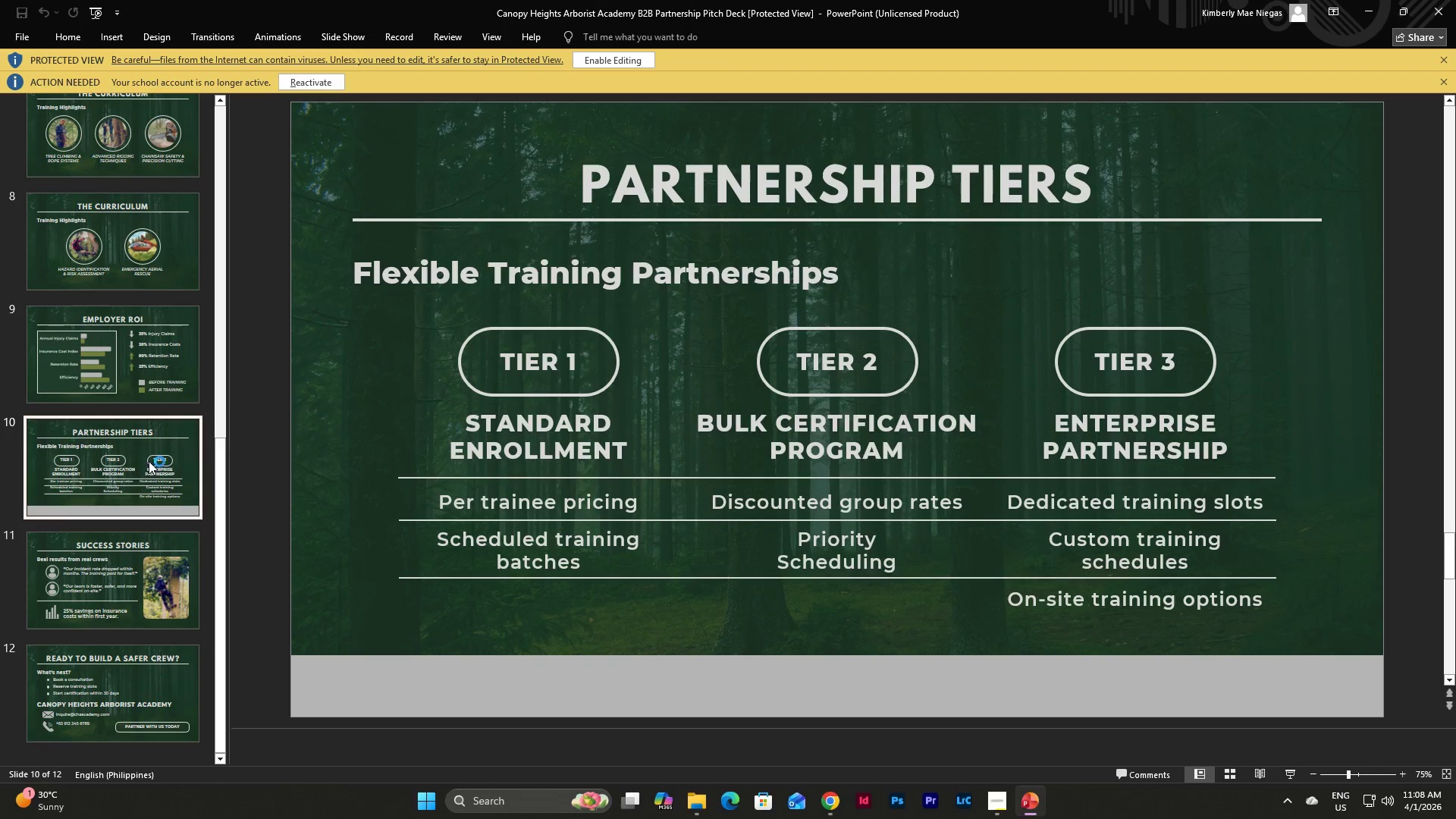 
left_click([101, 562])
 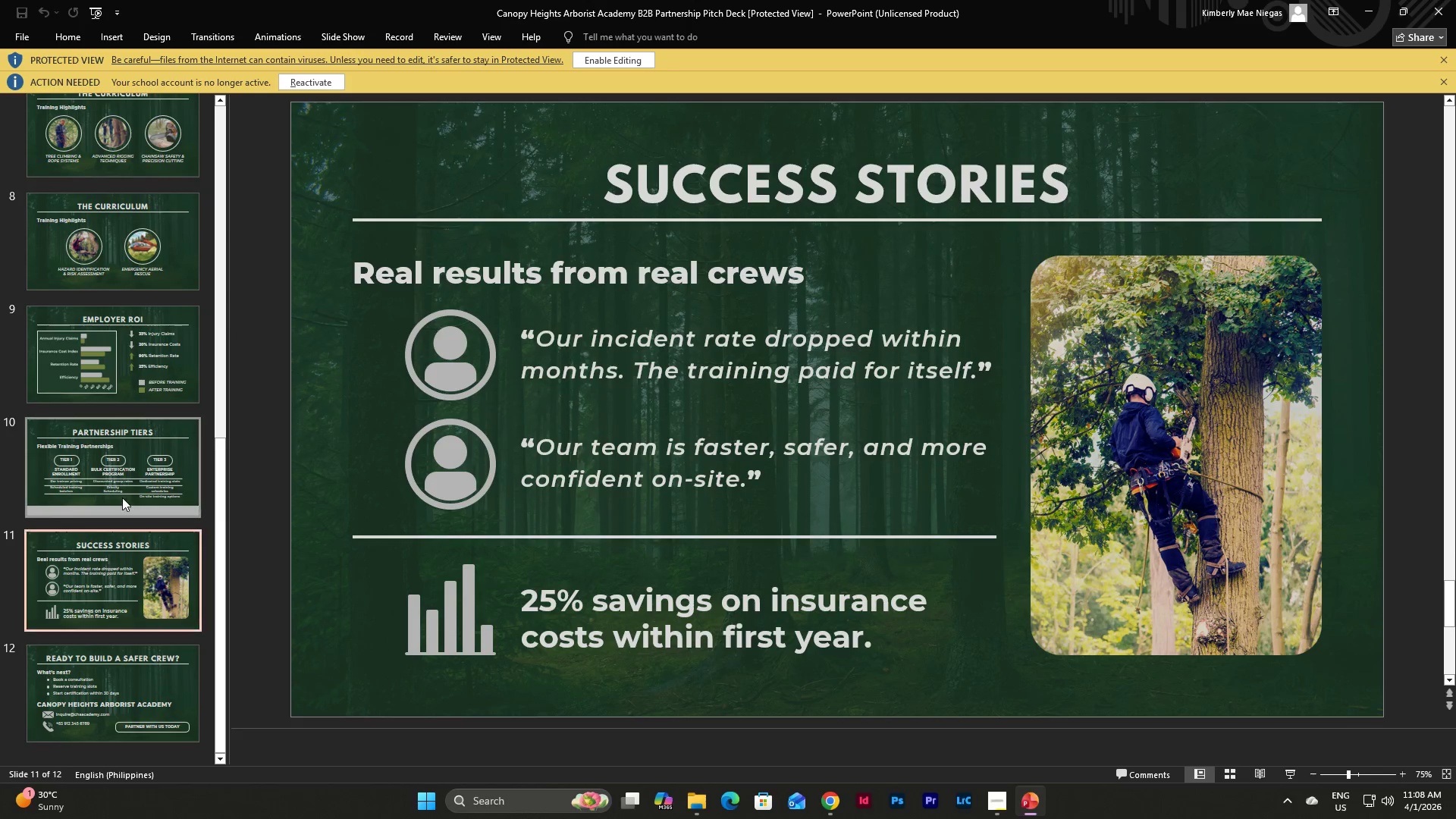 
scroll: coordinate [122, 497], scroll_direction: down, amount: 4.0
 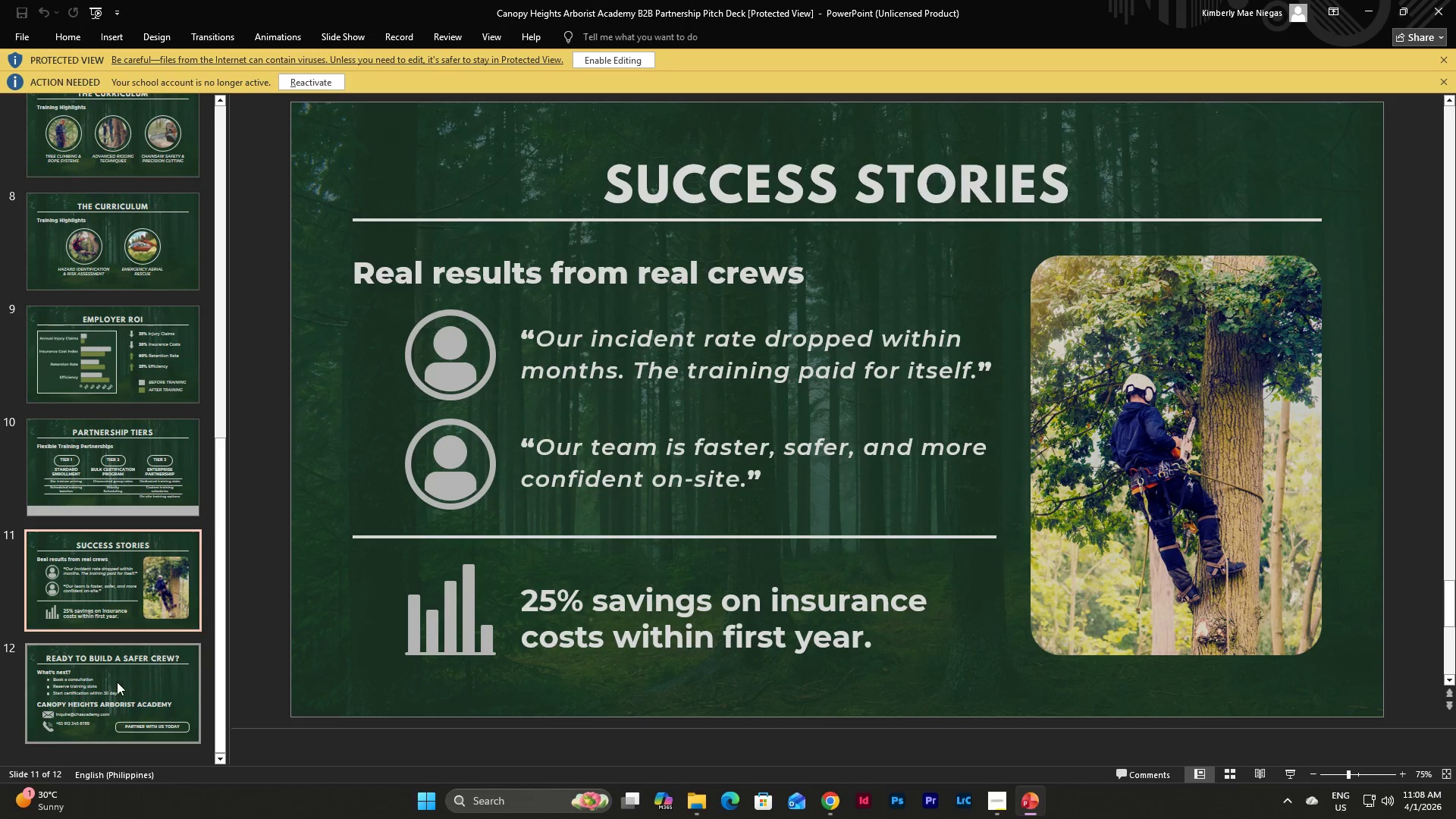 
left_click([117, 682])
 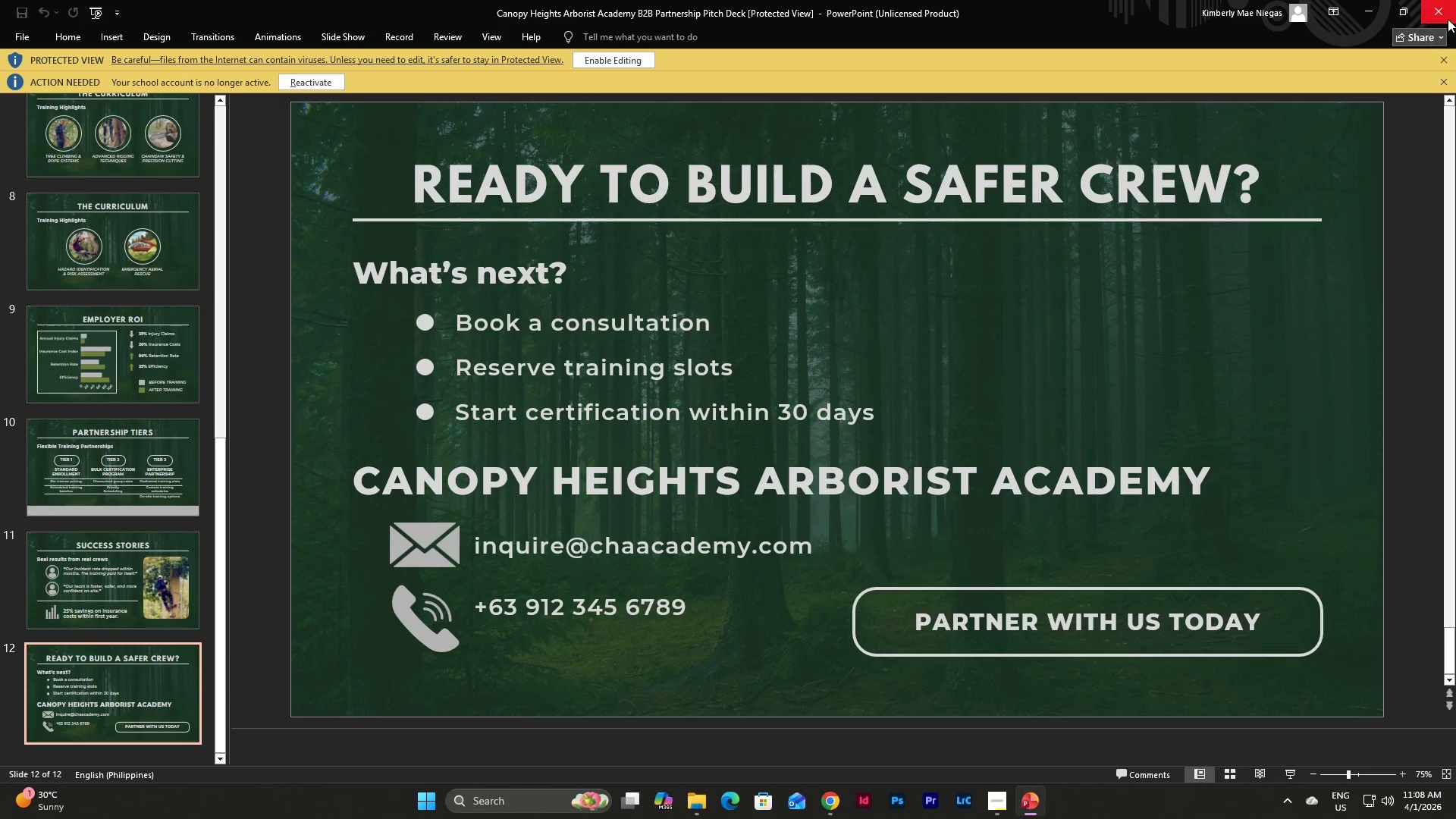 
left_click([1438, 0])
 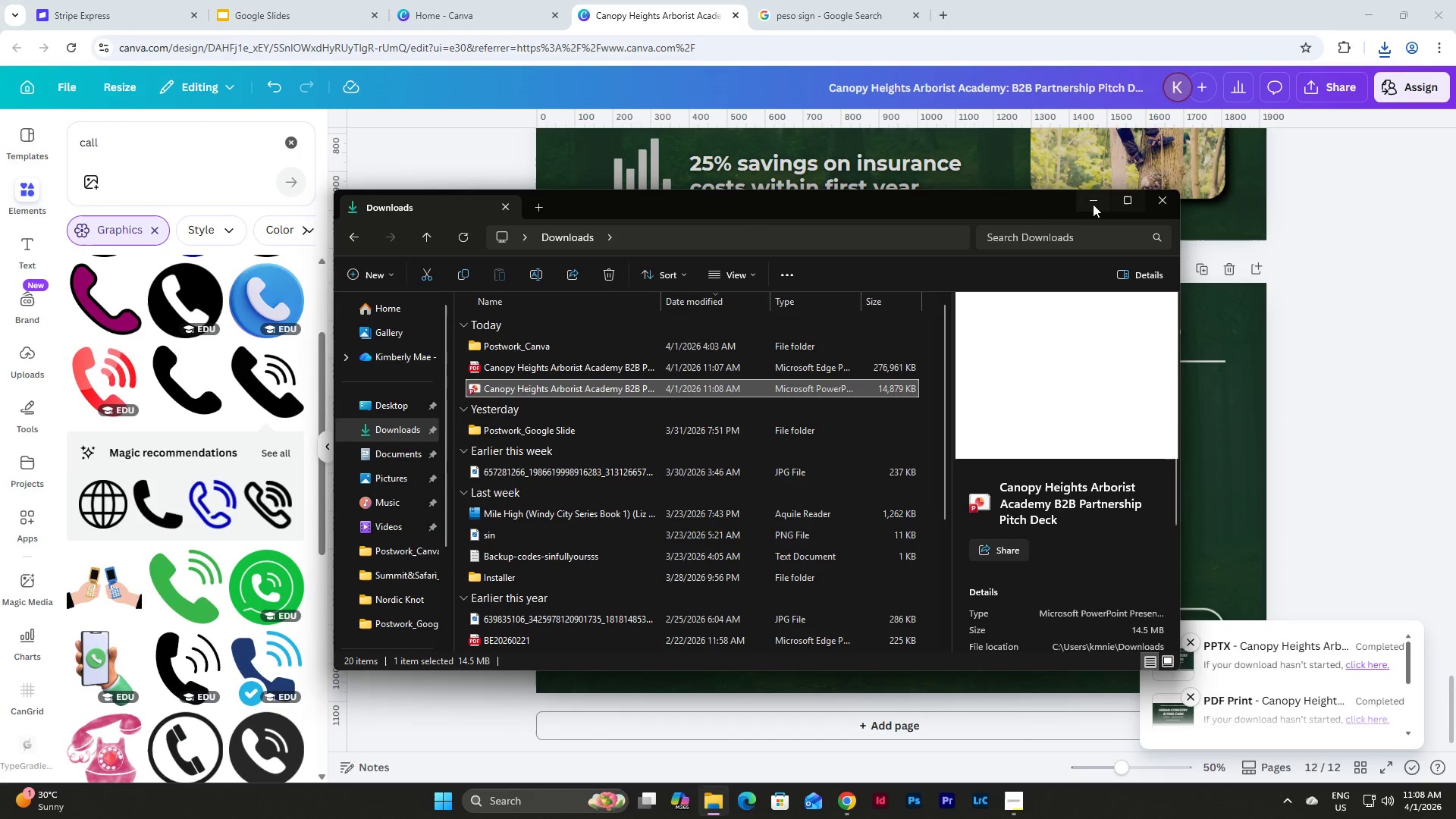 
left_click([1090, 203])
 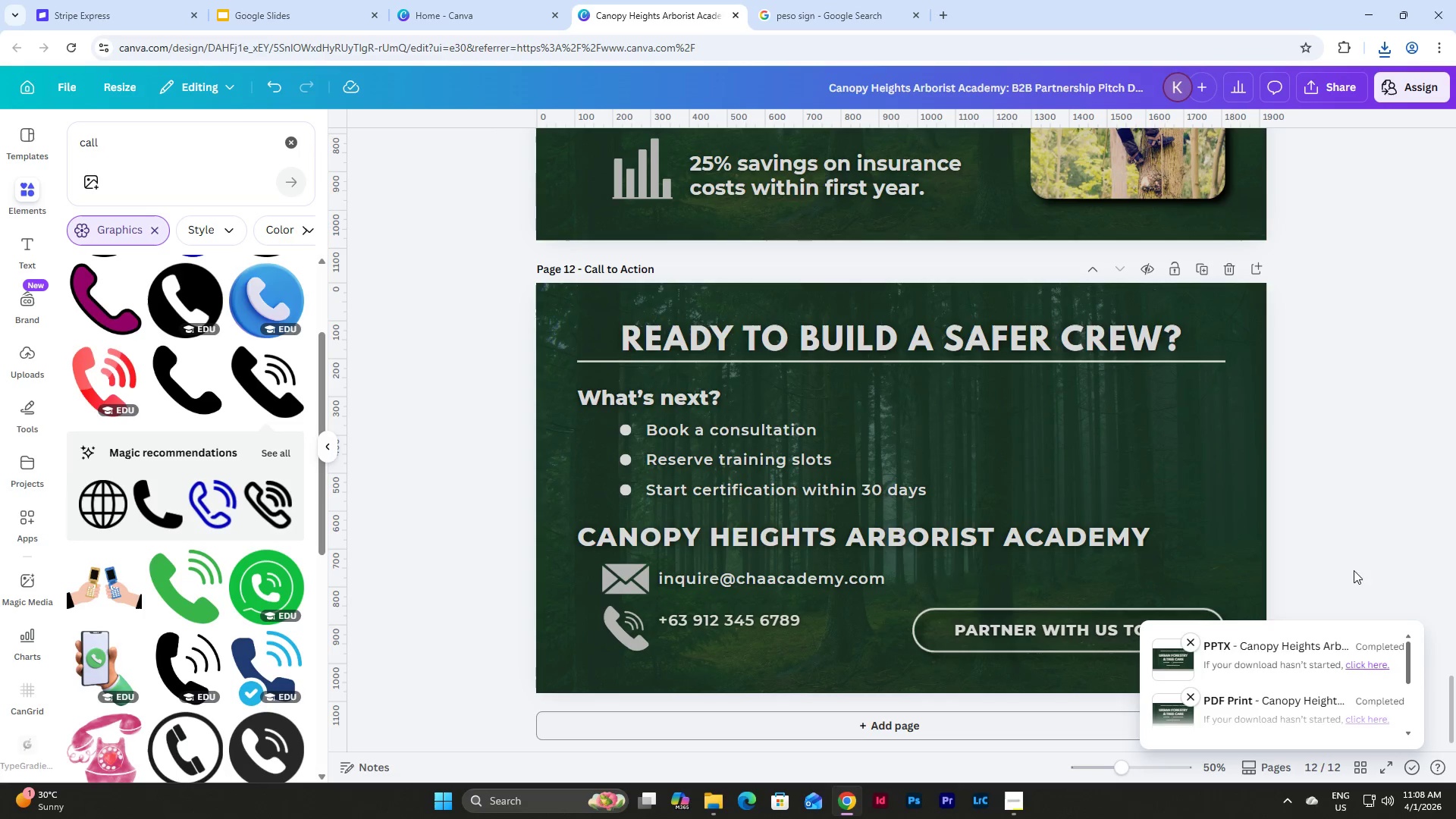 
left_click([1374, 497])
 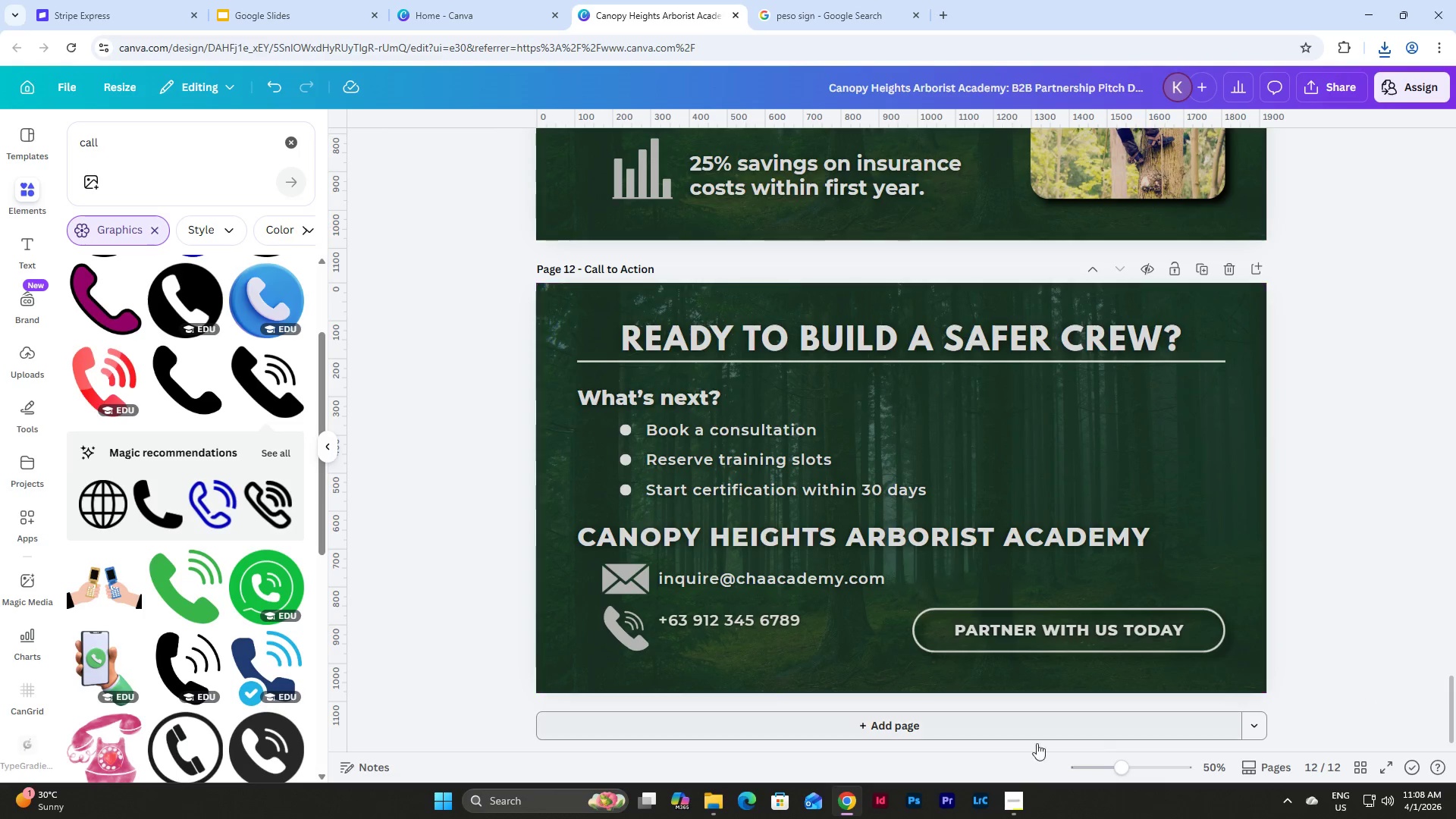 
left_click([1016, 812])